 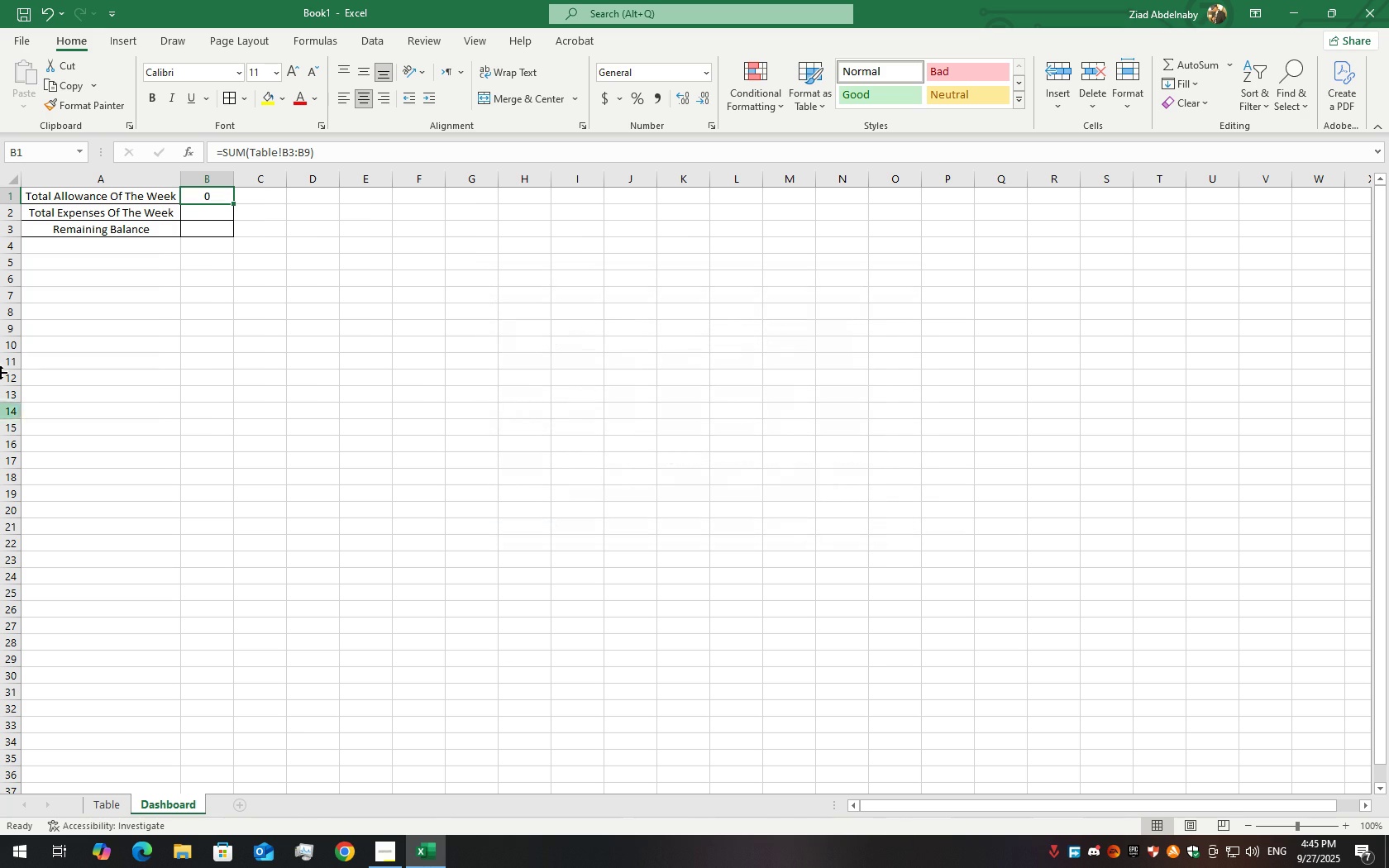 
double_click([111, 804])
 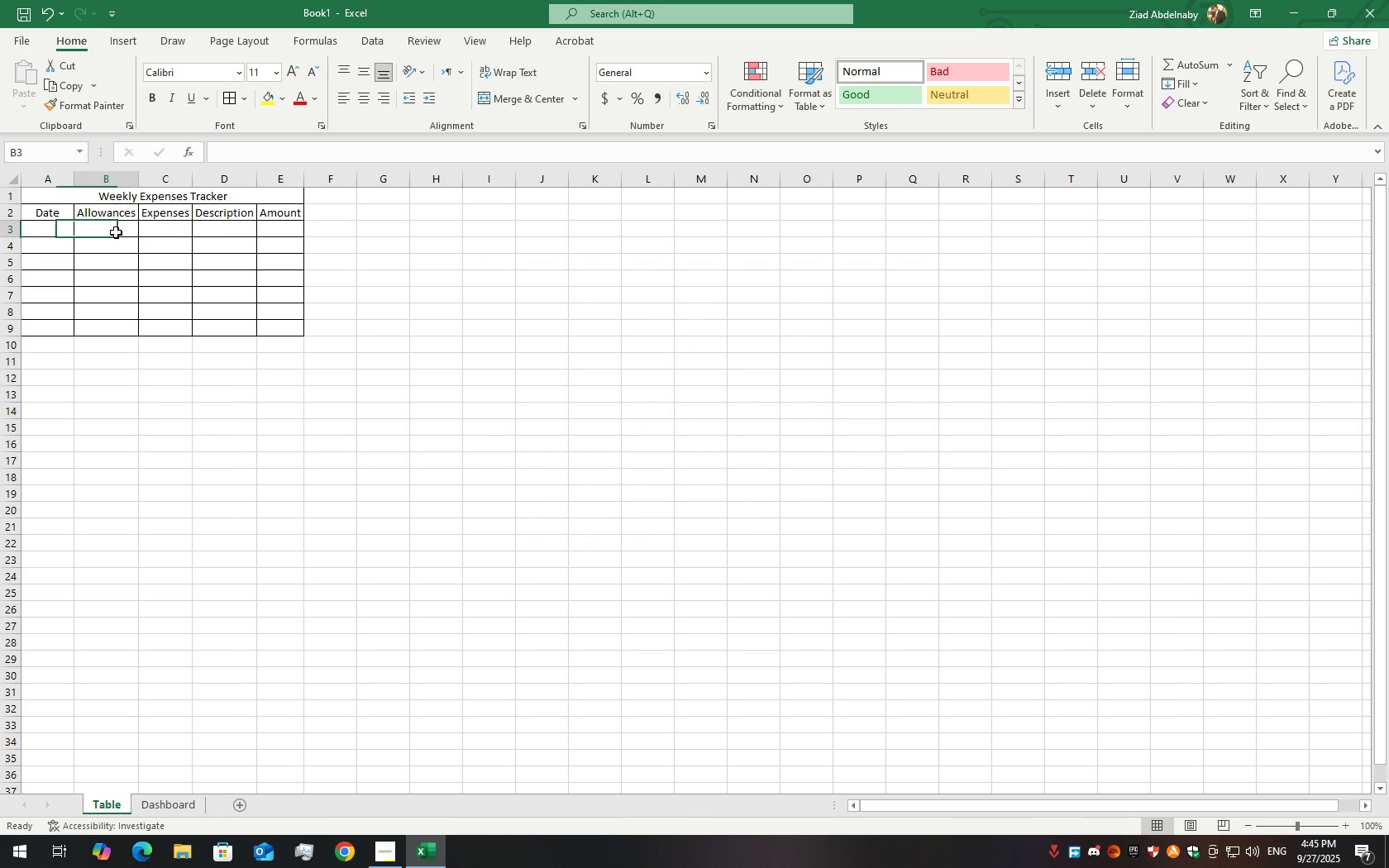 
double_click([116, 232])
 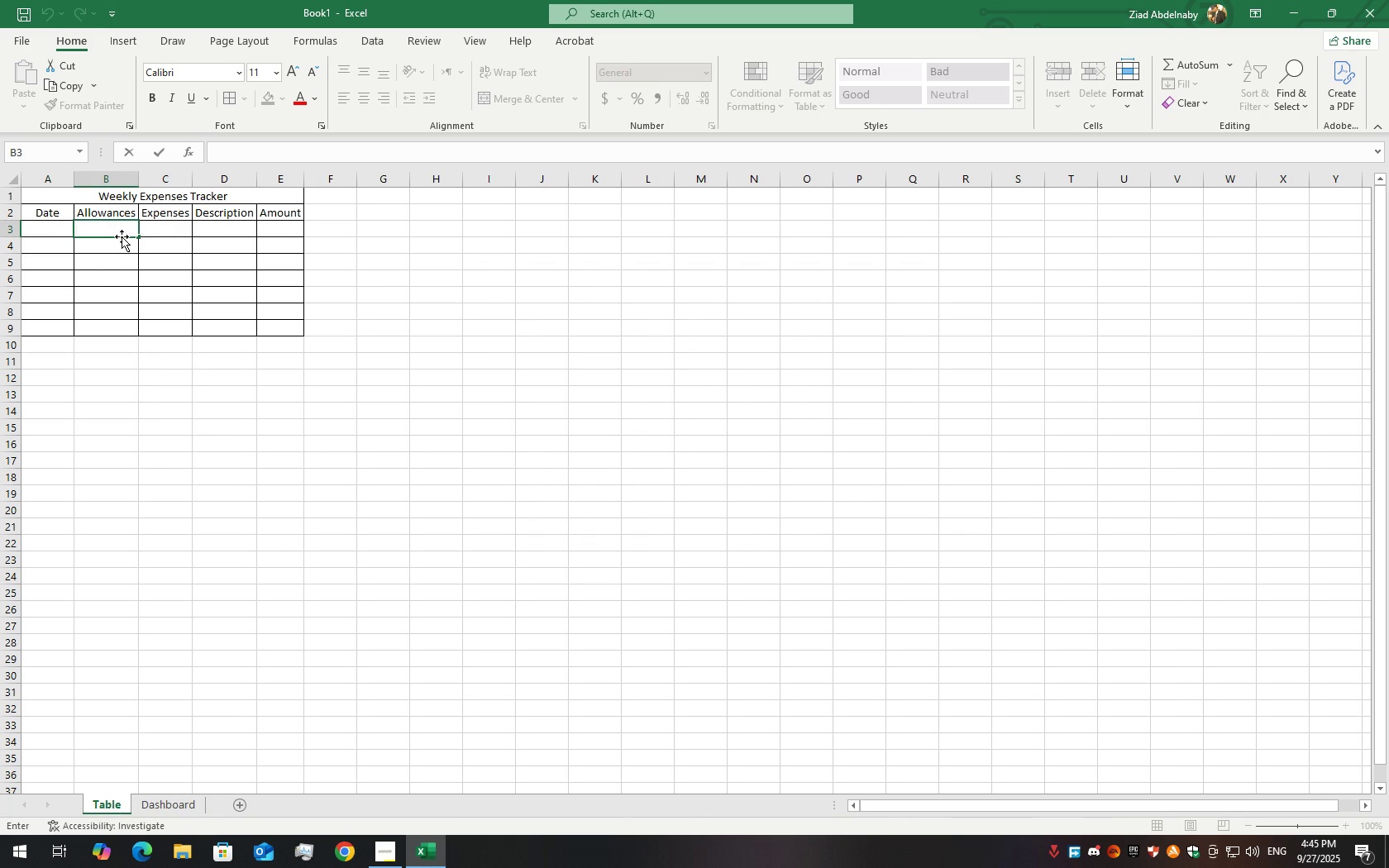 
key(Numpad9)
 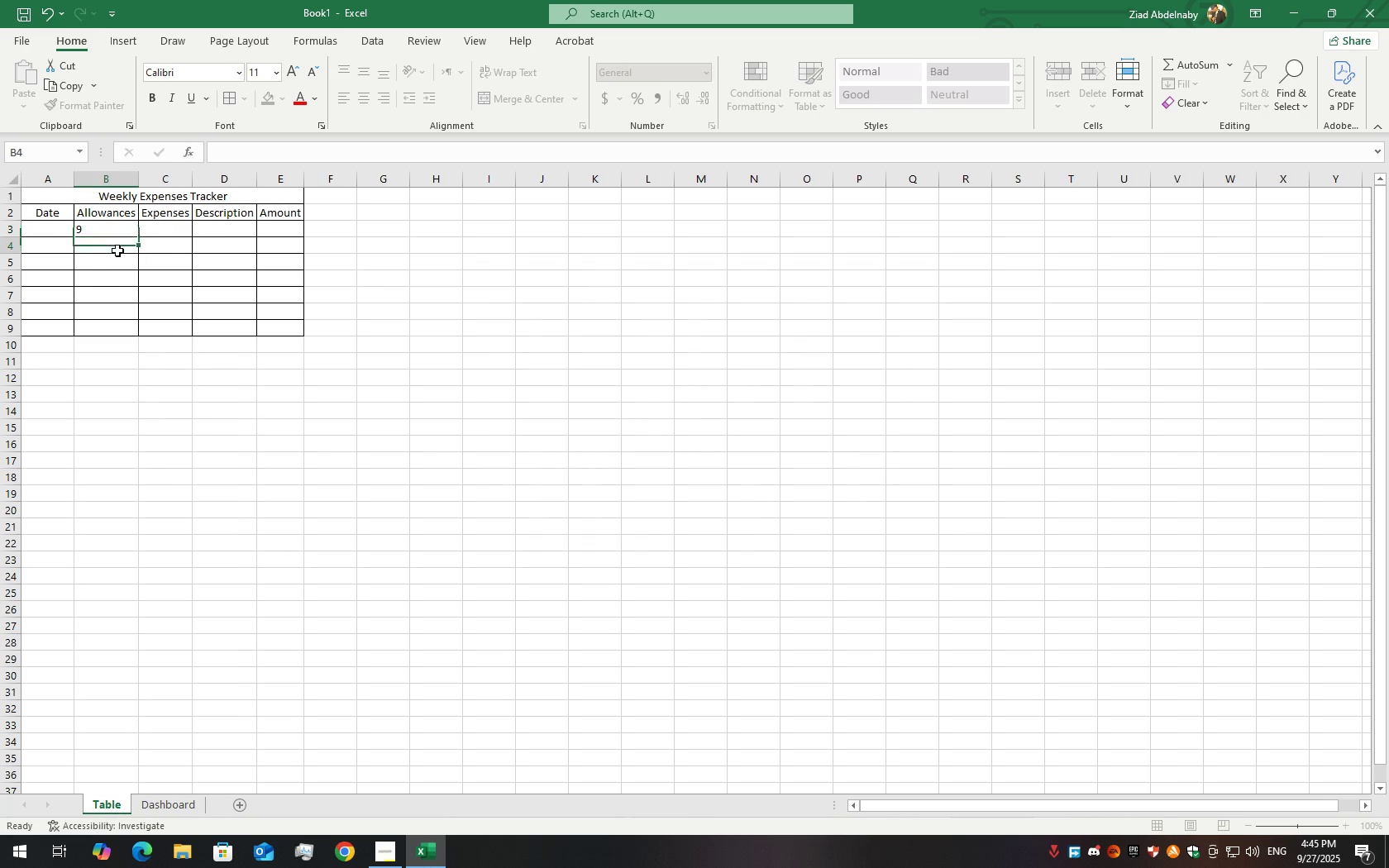 
double_click([117, 250])
 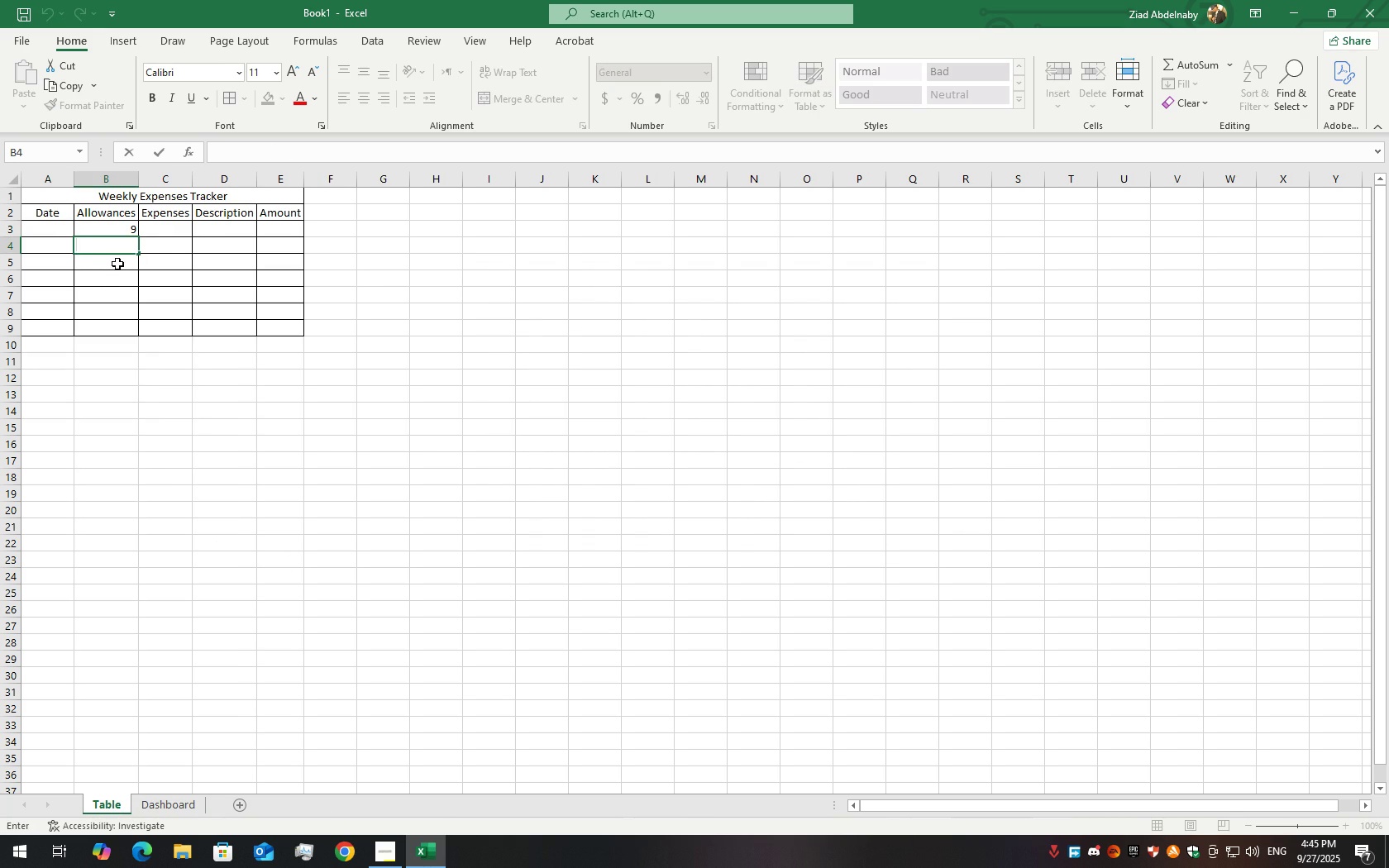 
key(Numpad8)
 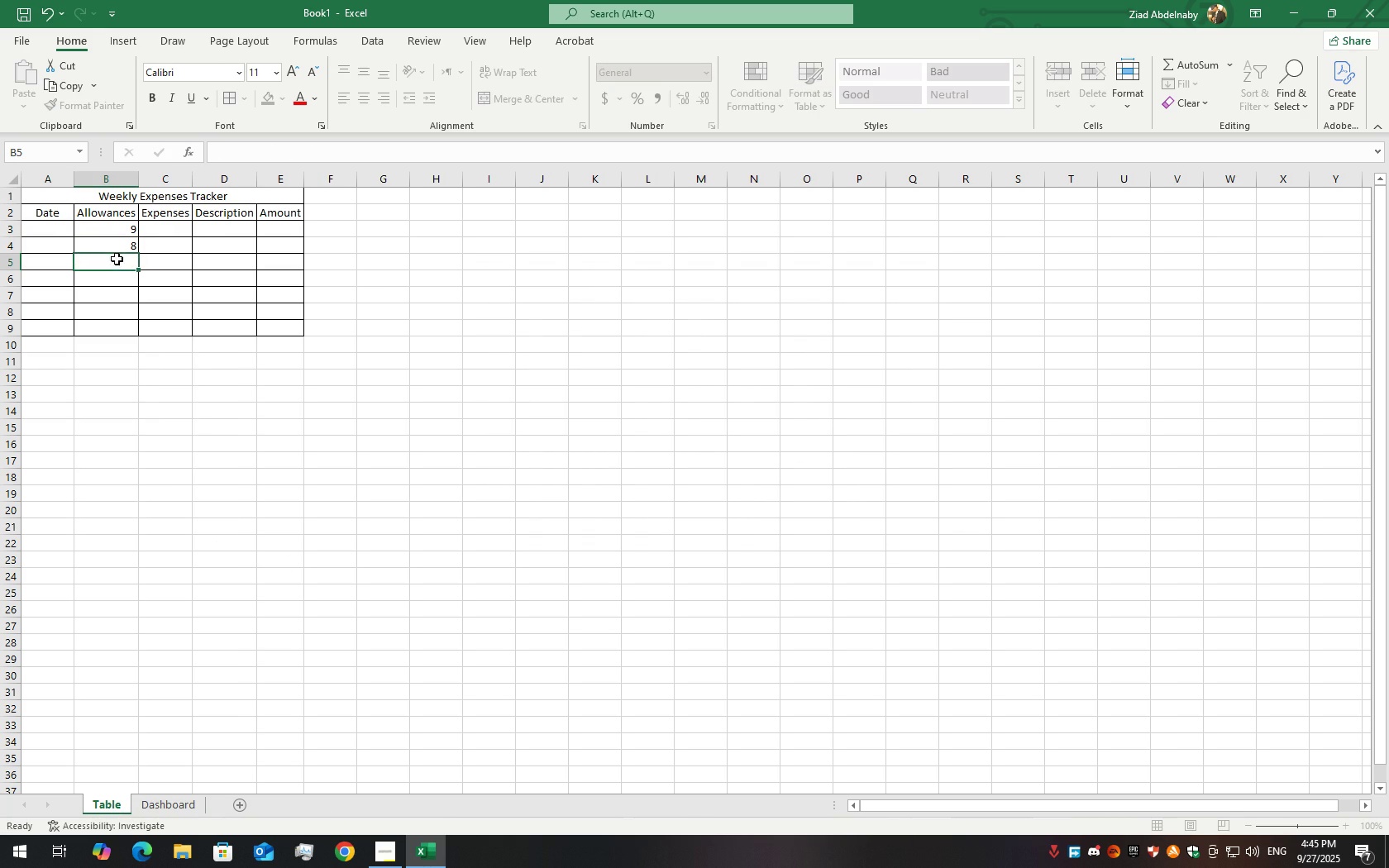 
double_click([117, 259])
 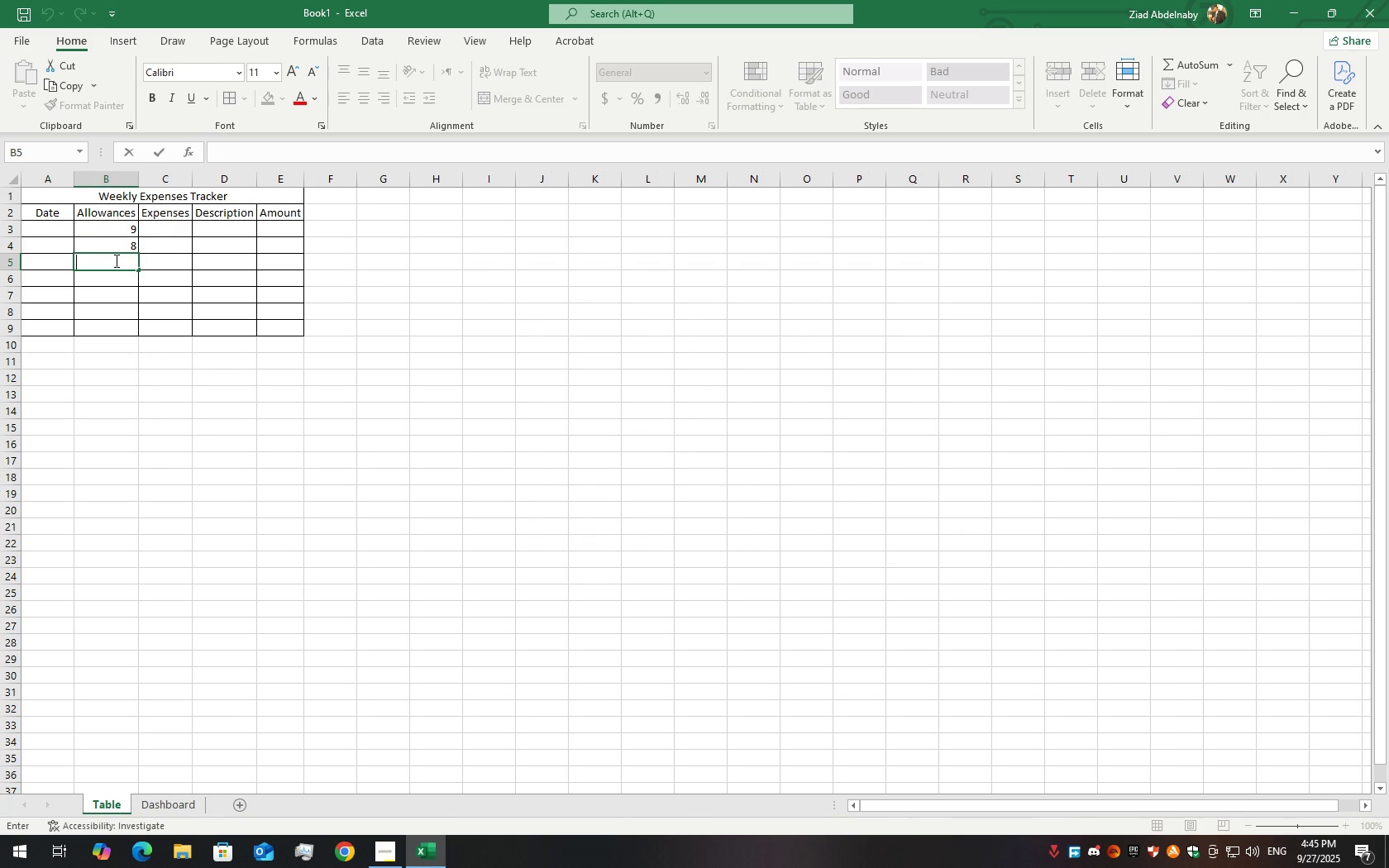 
key(Numpad7)
 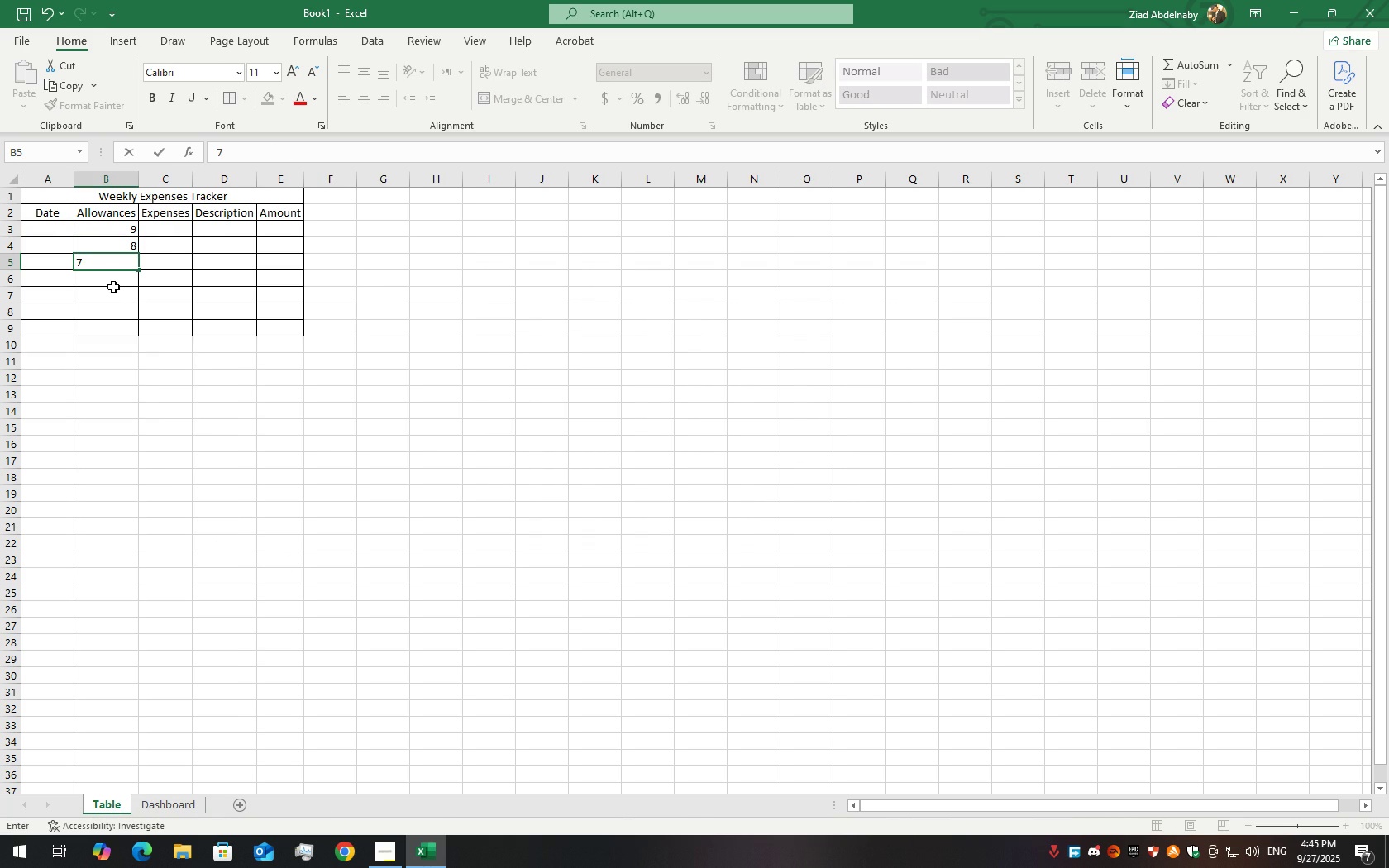 
left_click([113, 285])
 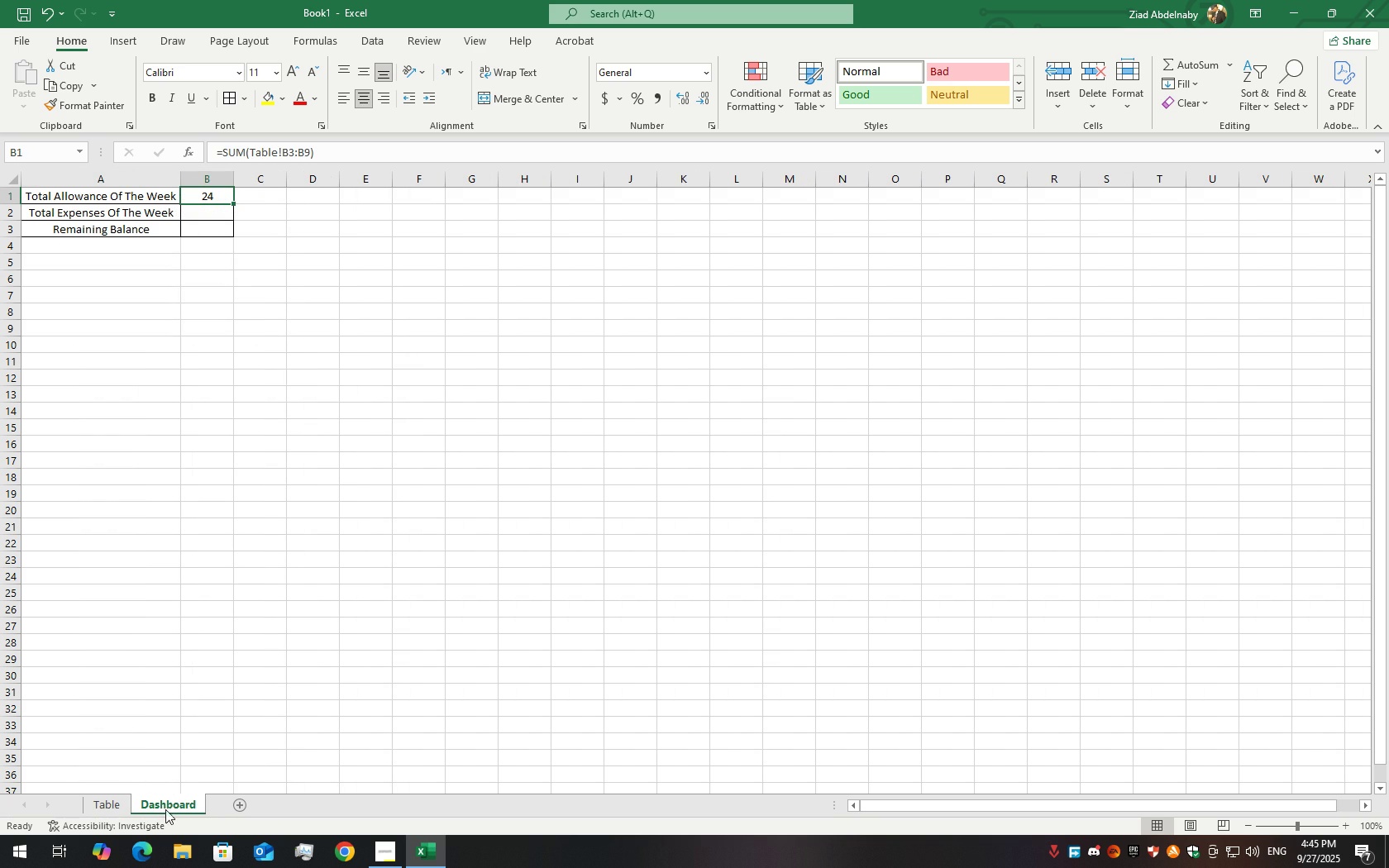 
left_click([118, 805])
 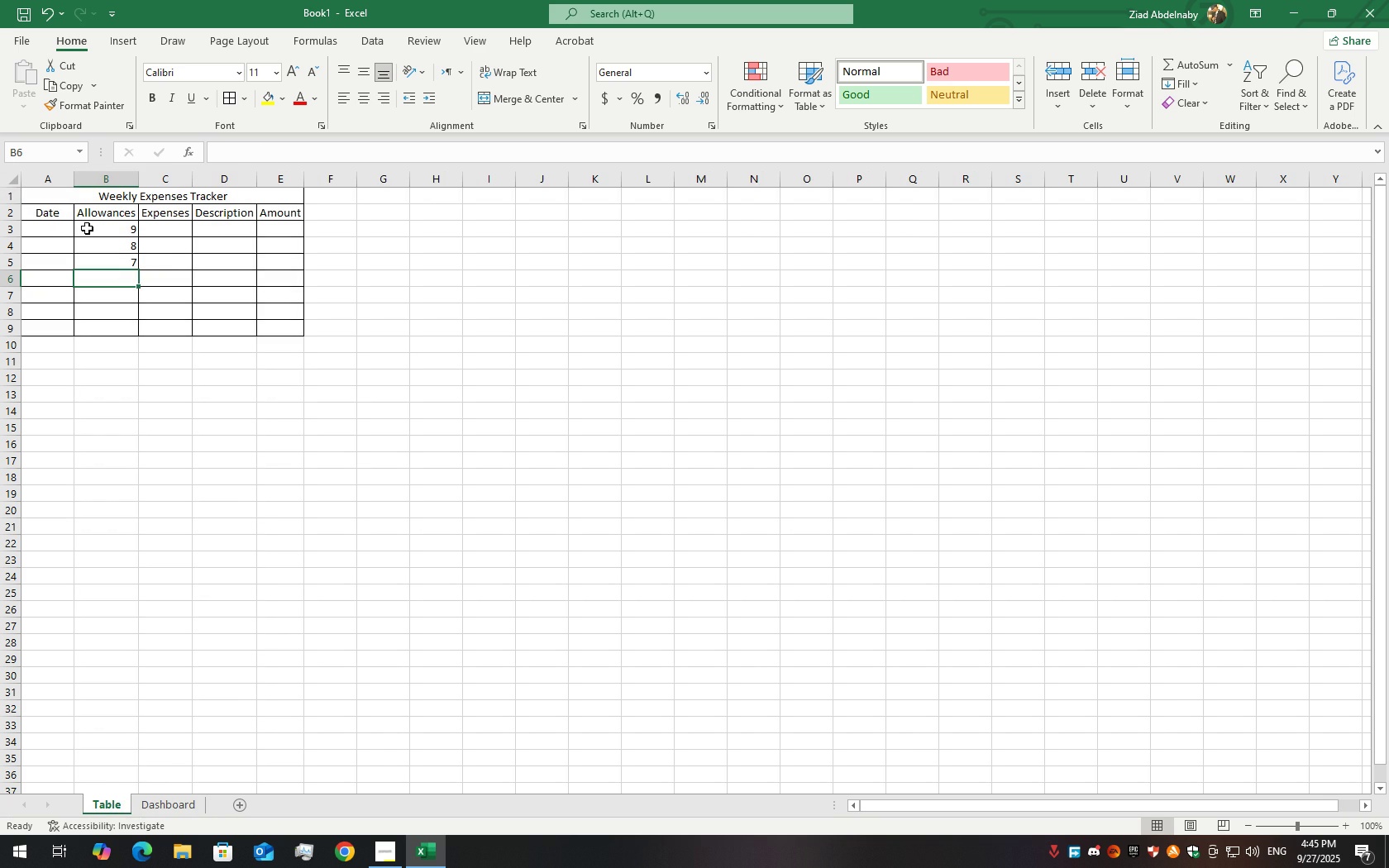 
left_click([93, 227])
 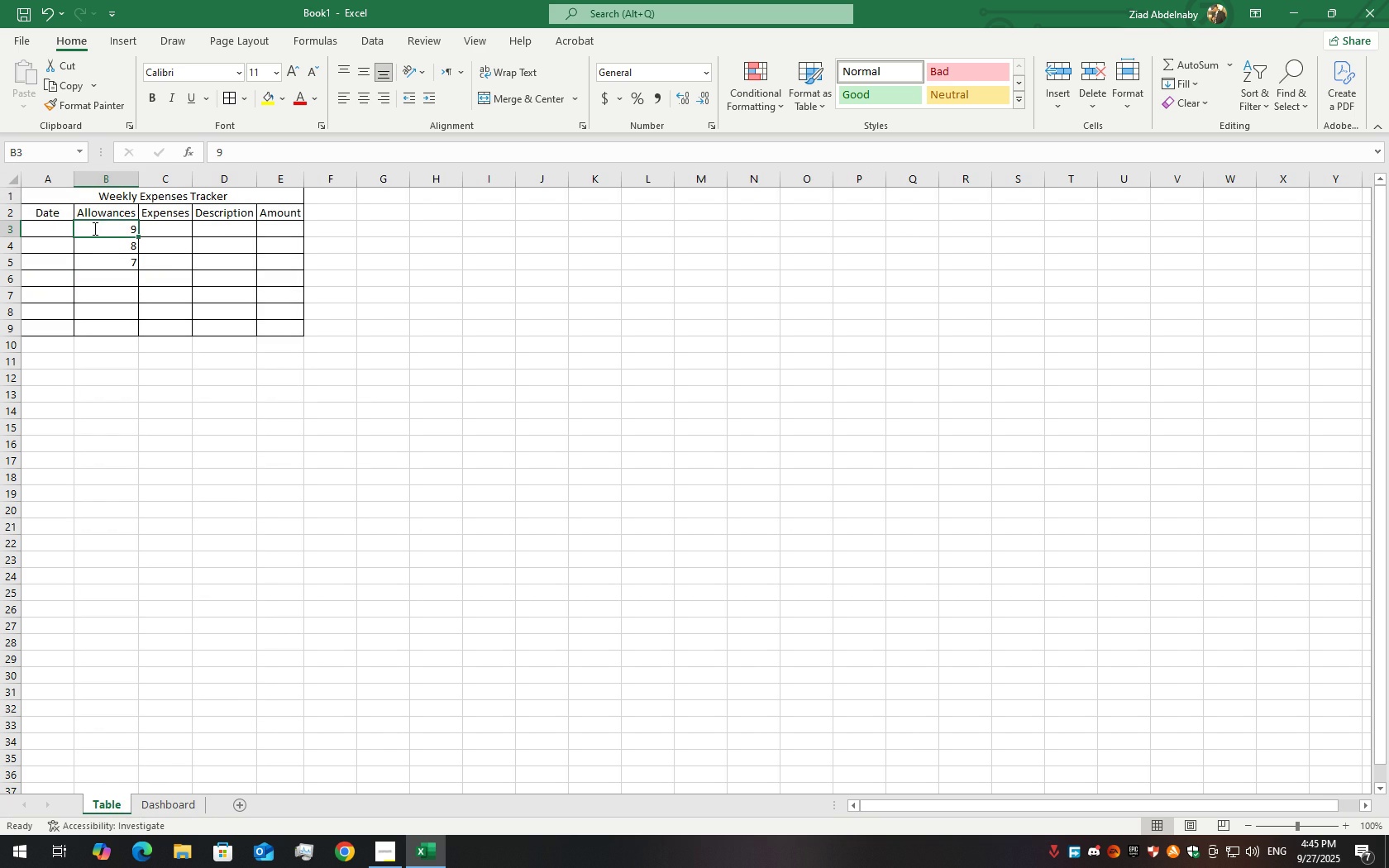 
double_click([93, 228])
 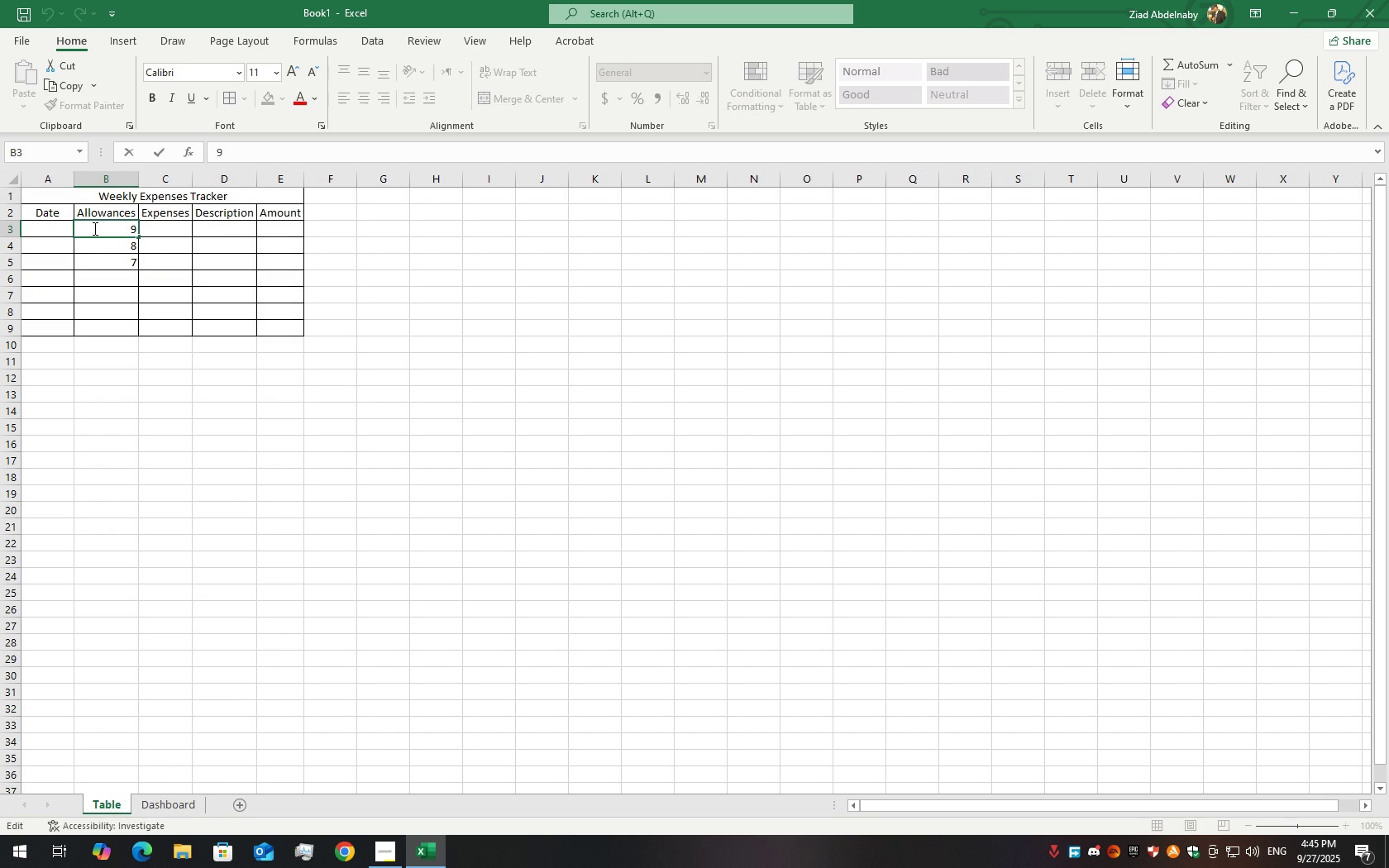 
triple_click([93, 228])
 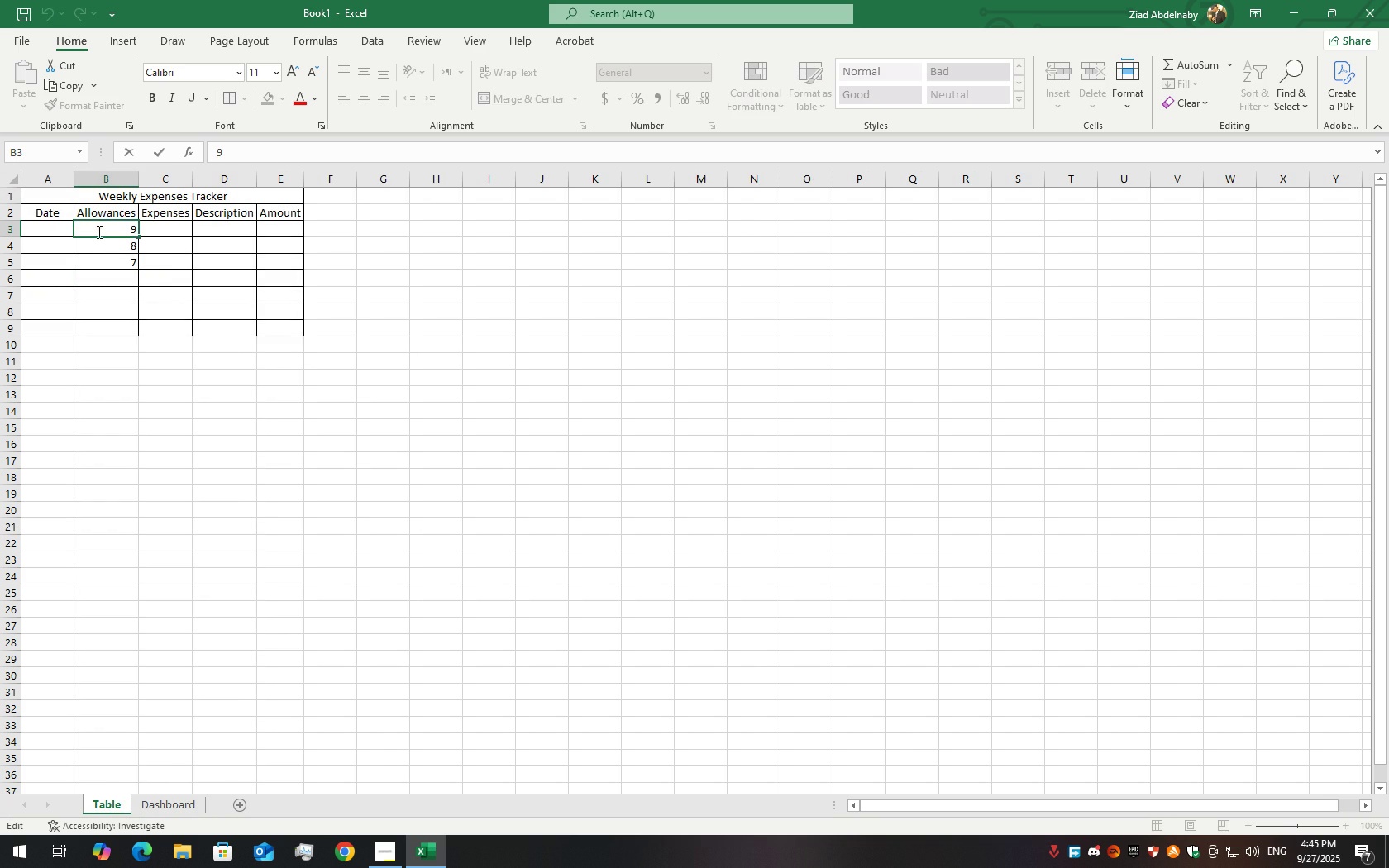 
key(Backspace)
 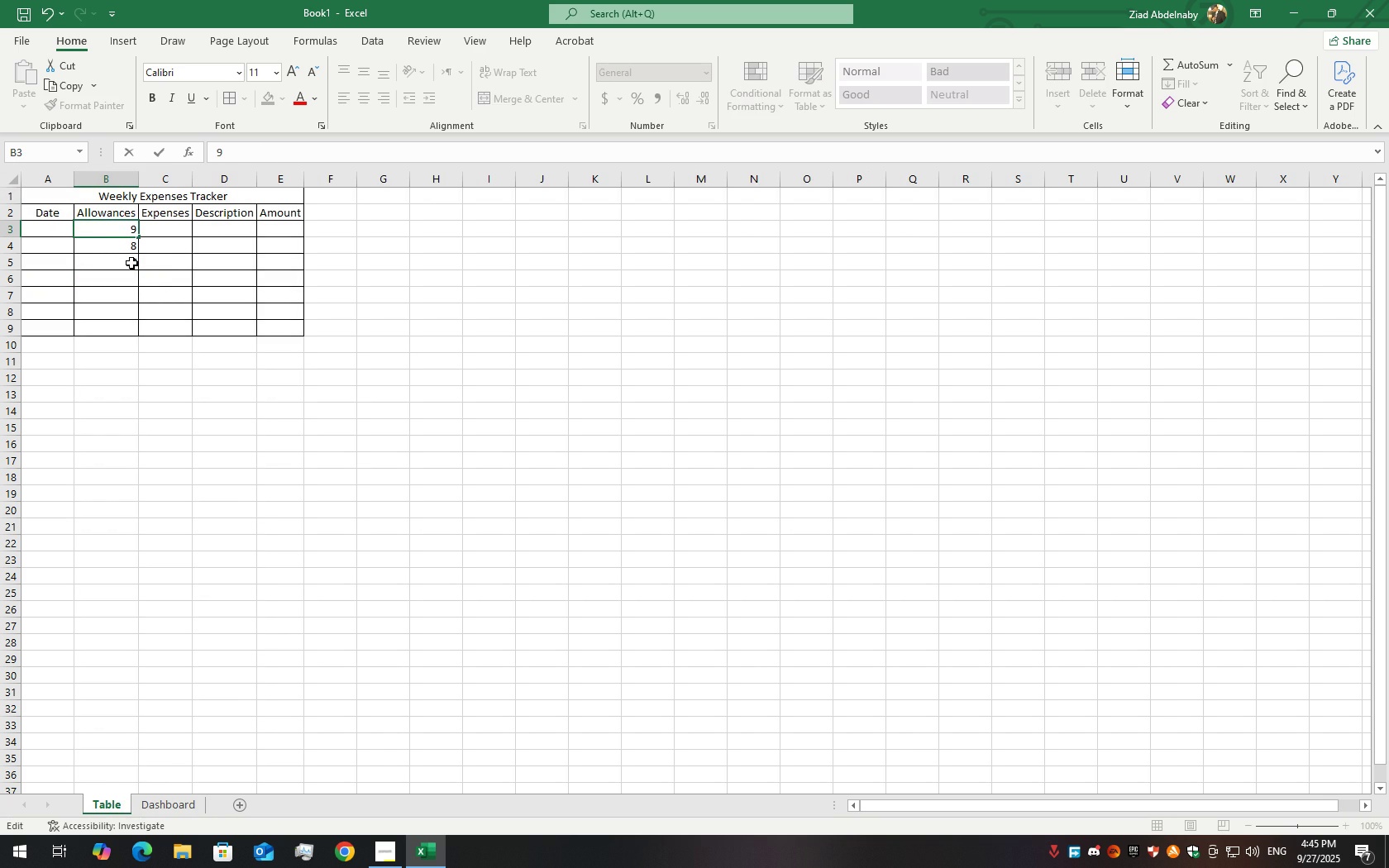 
key(Backspace)
 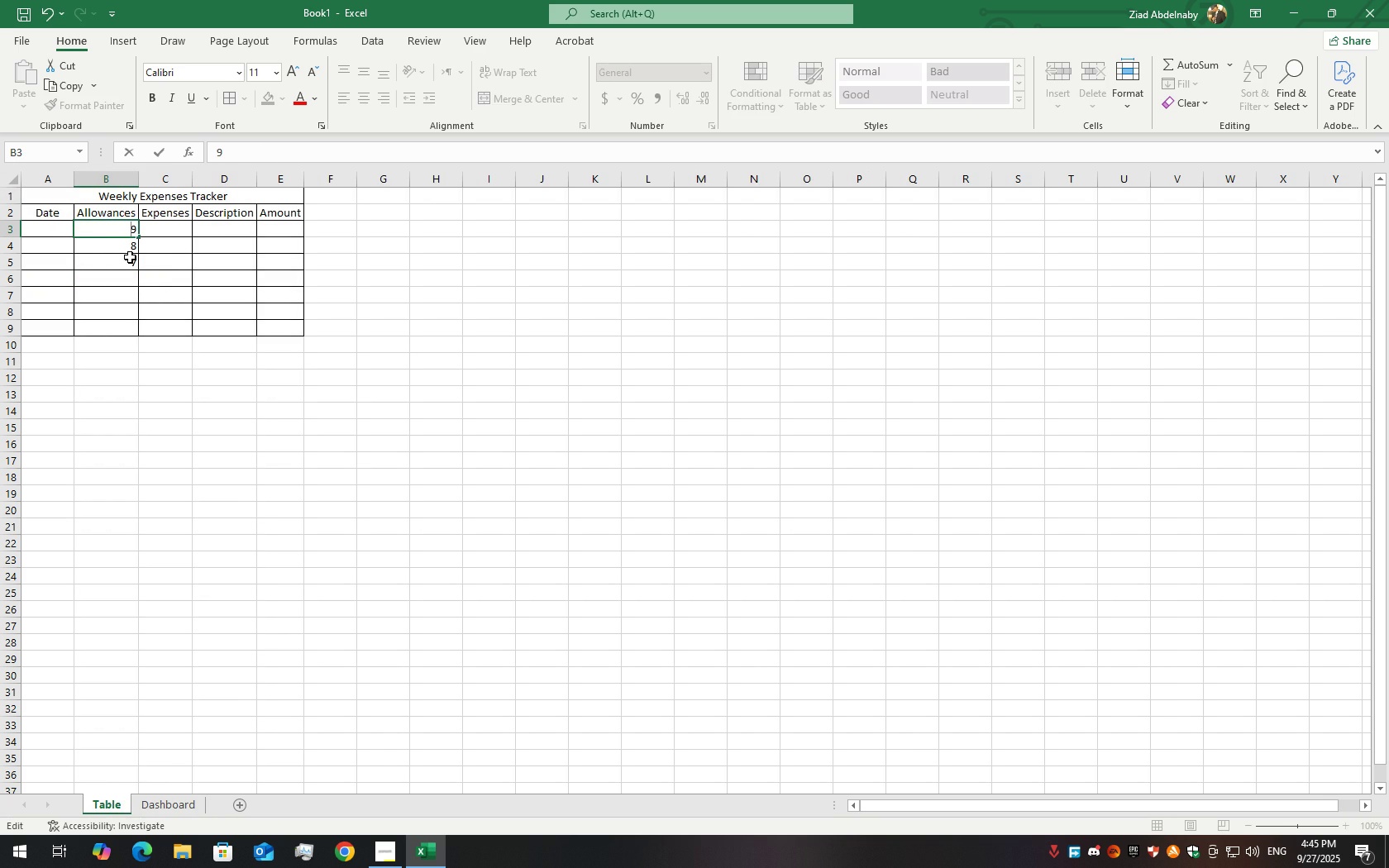 
left_click([130, 257])
 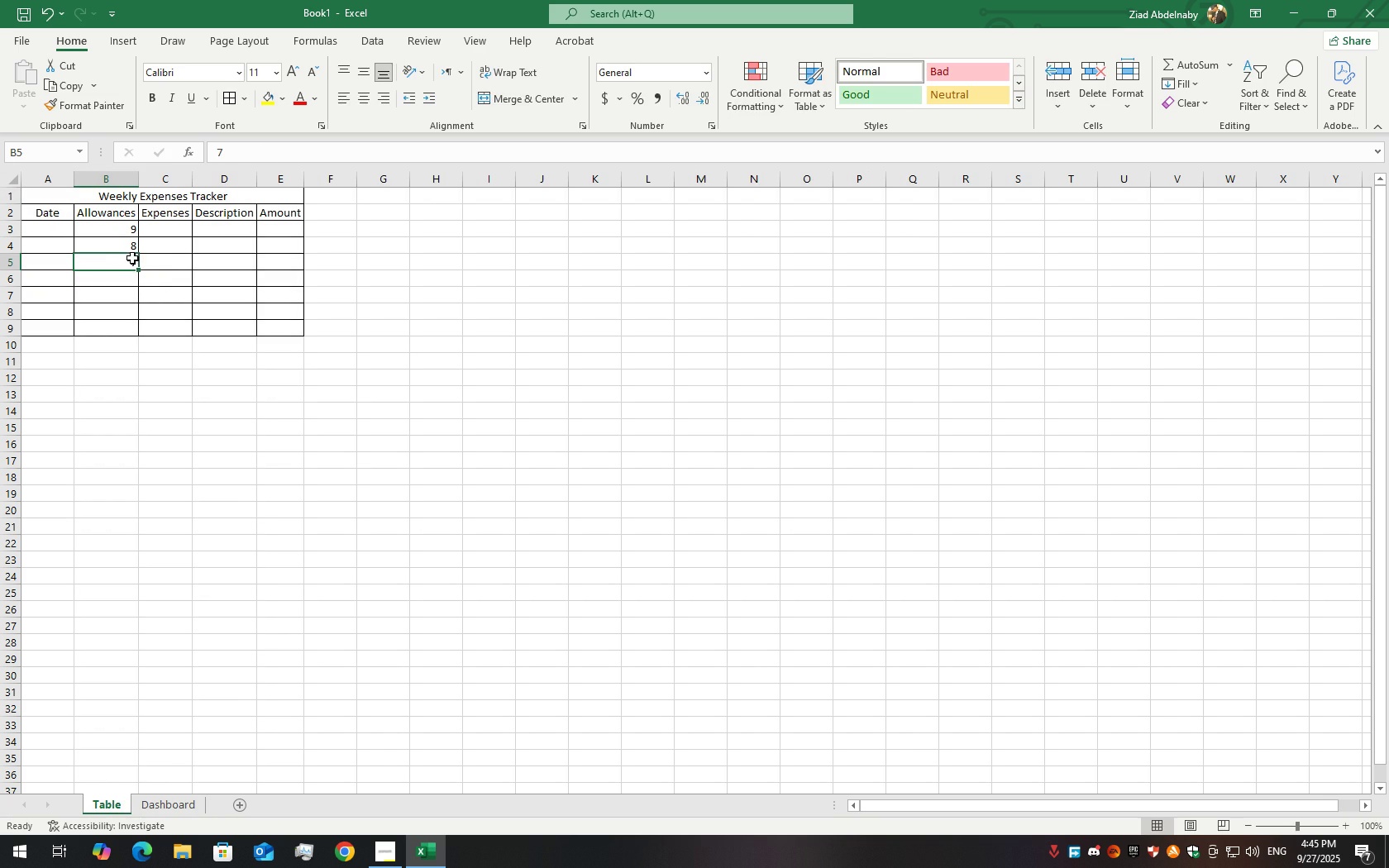 
double_click([132, 258])
 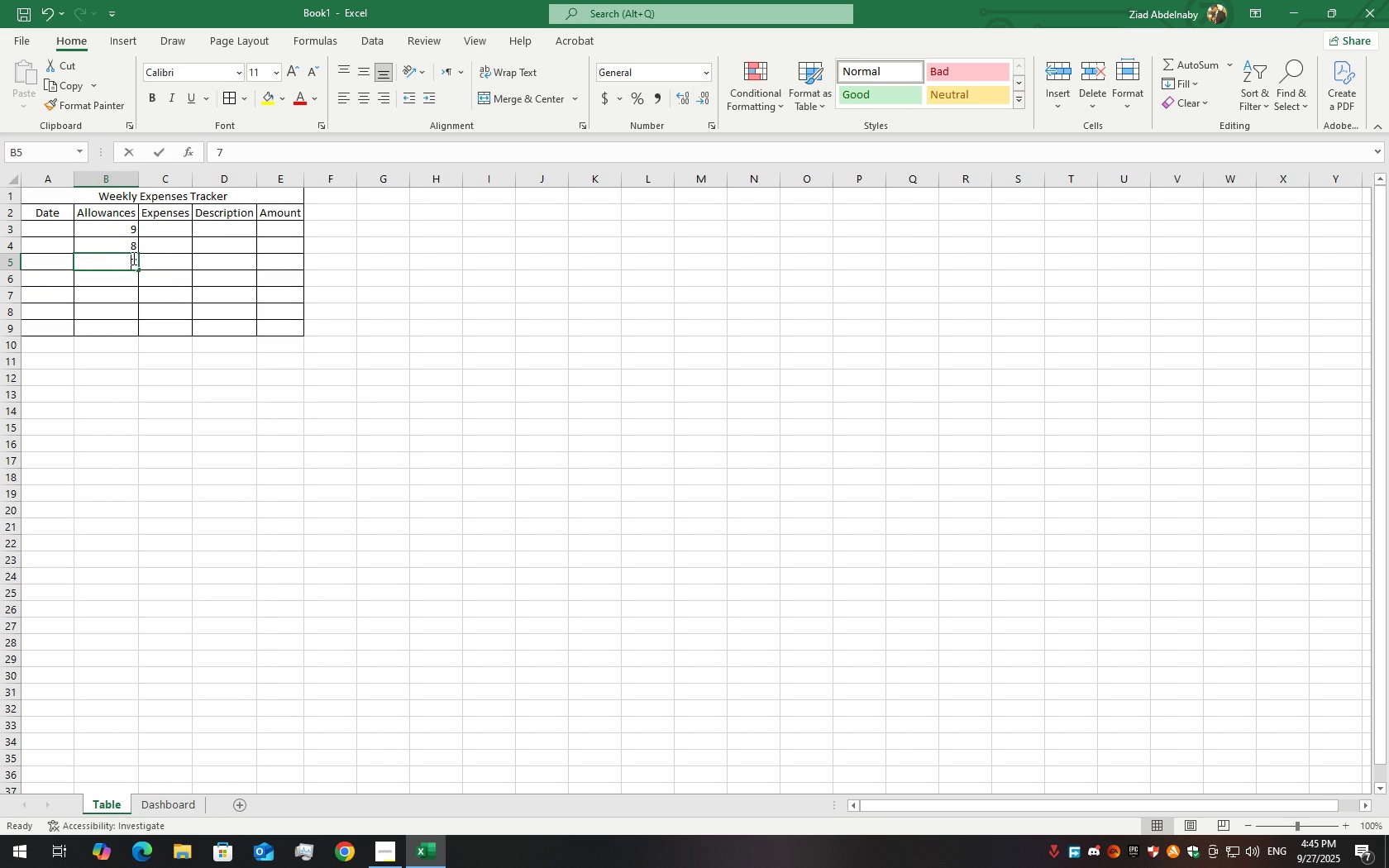 
triple_click([132, 258])